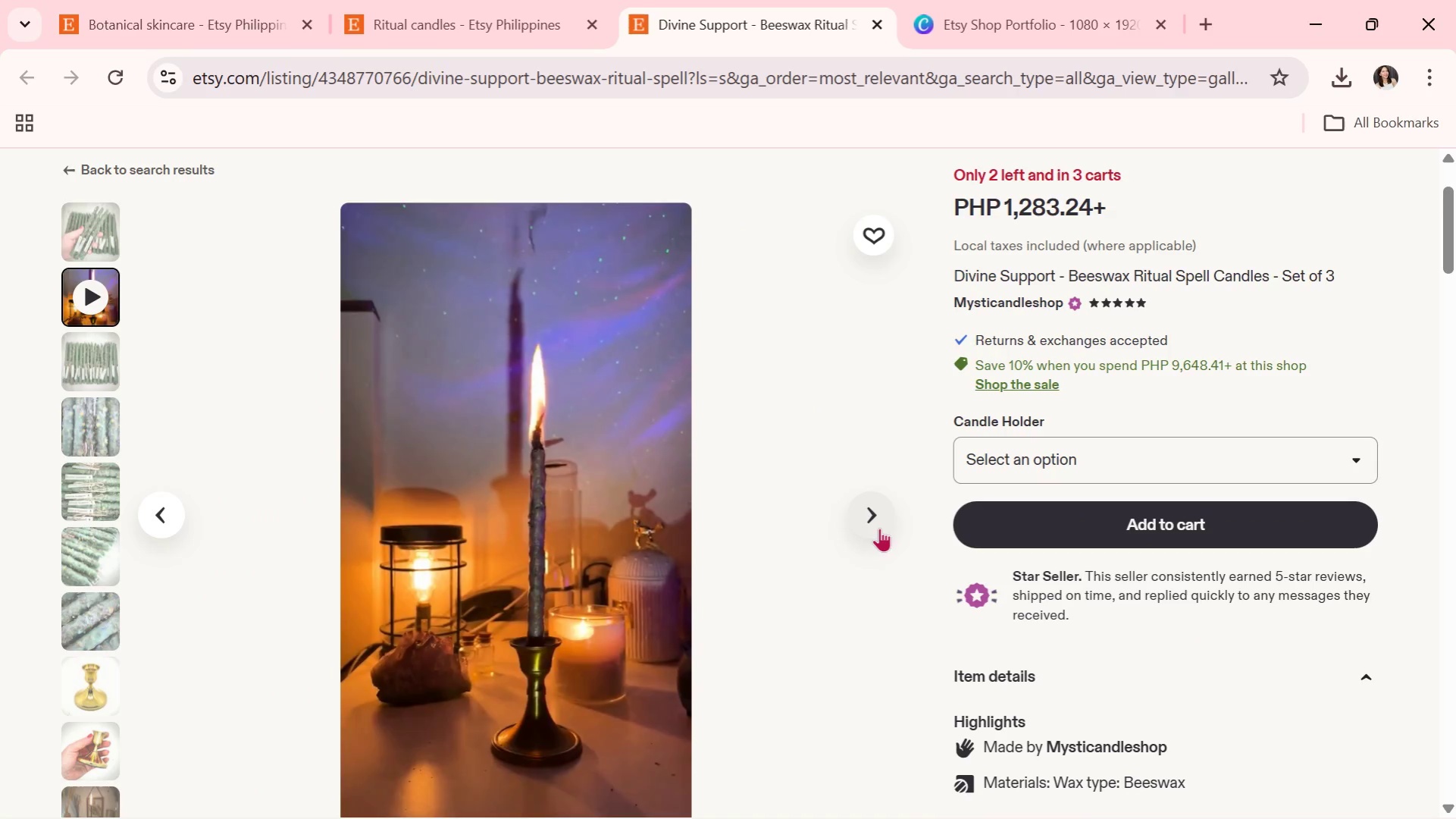 
wait(5.72)
 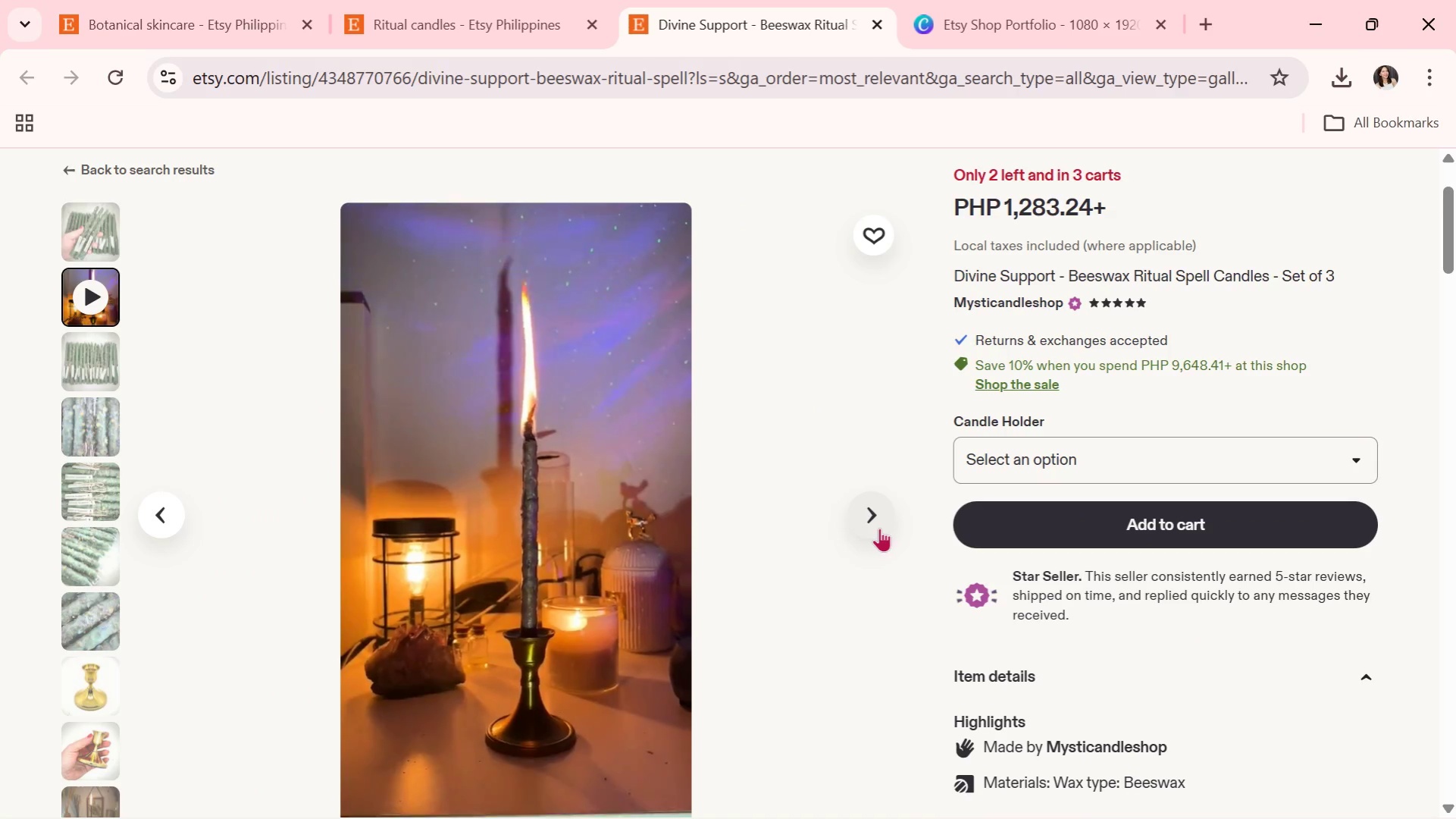 
left_click([879, 528])
 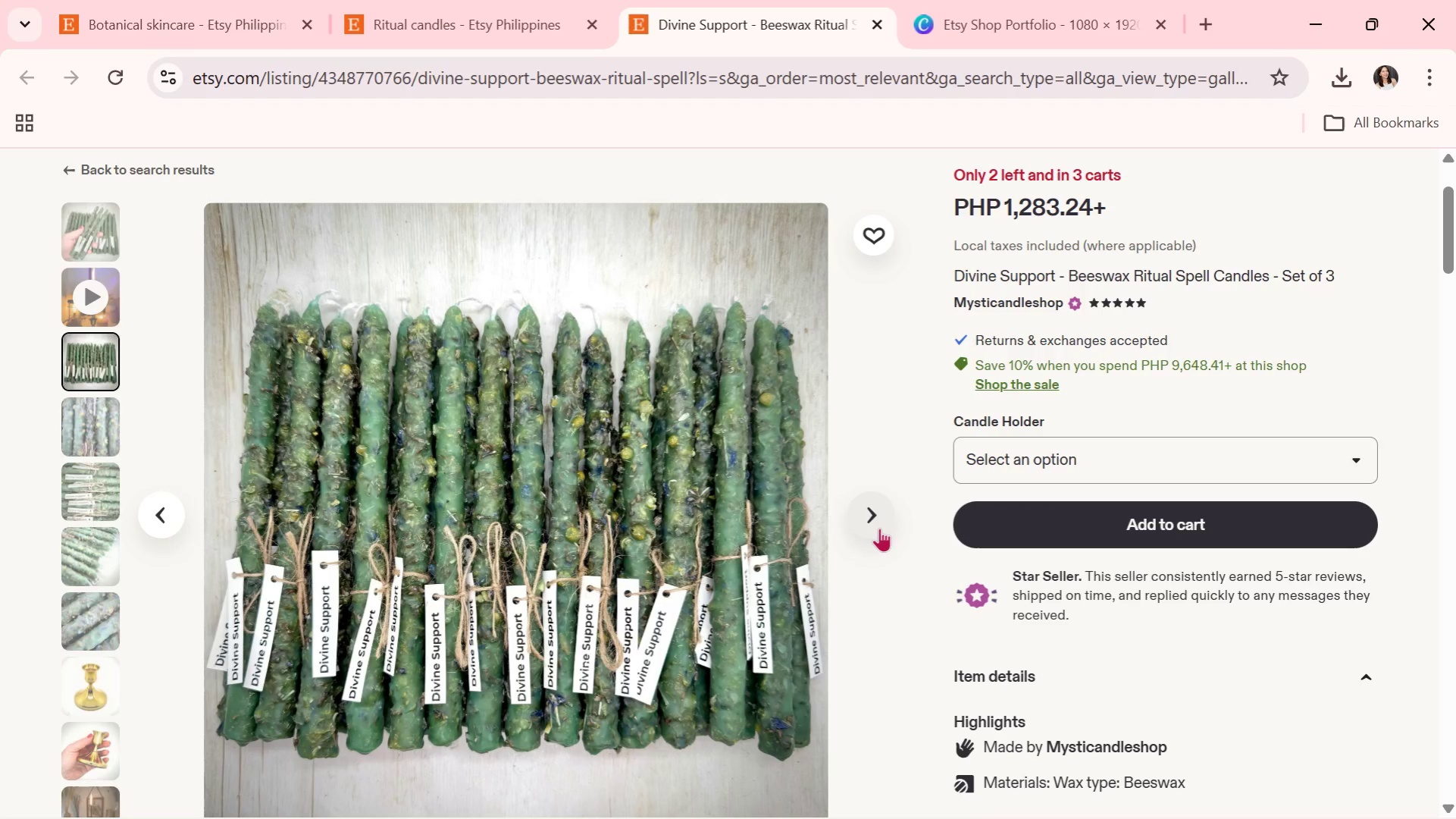 
wait(19.17)
 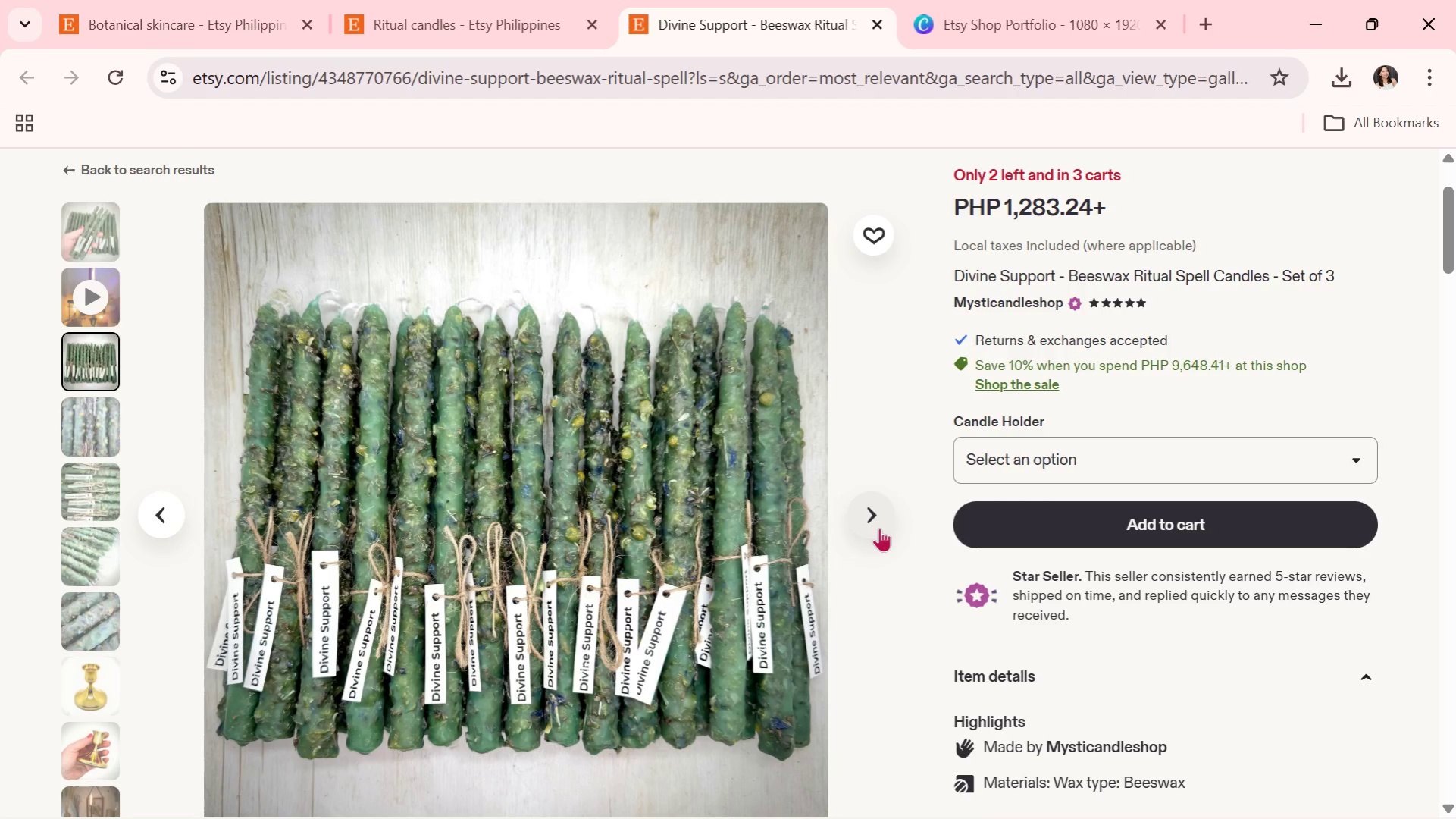 
left_click([879, 528])
 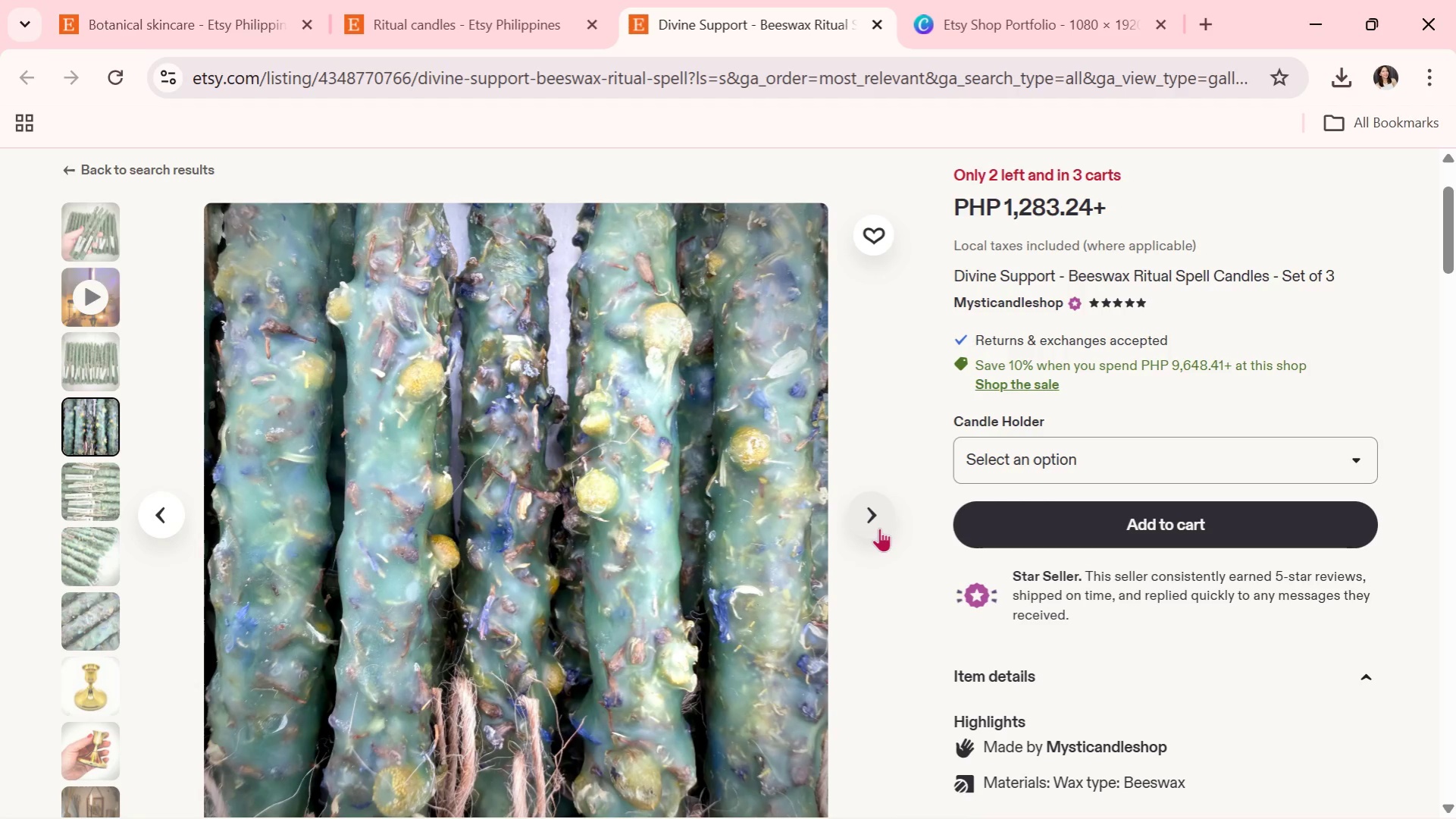 
wait(5.55)
 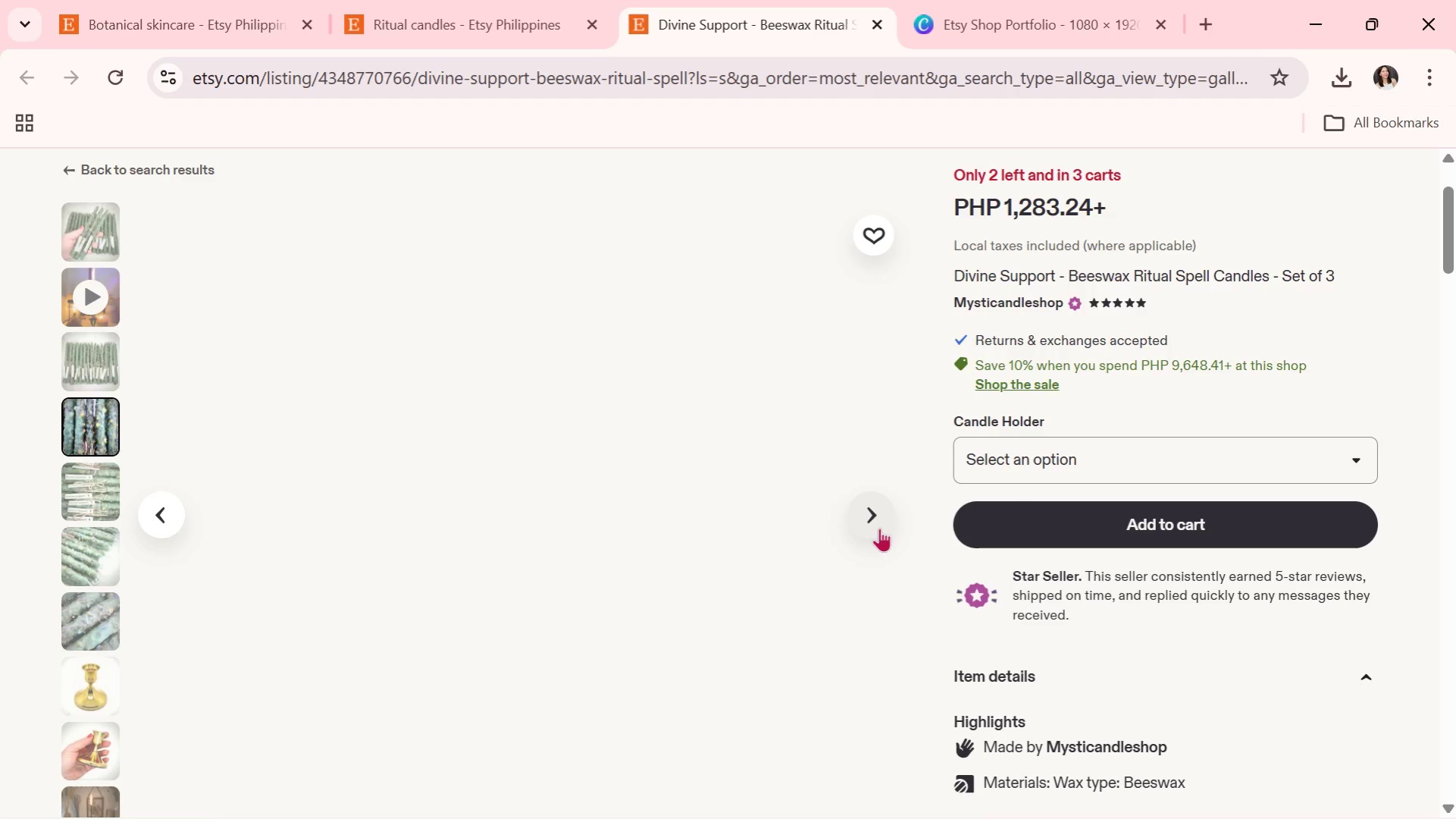 
left_click([879, 528])
 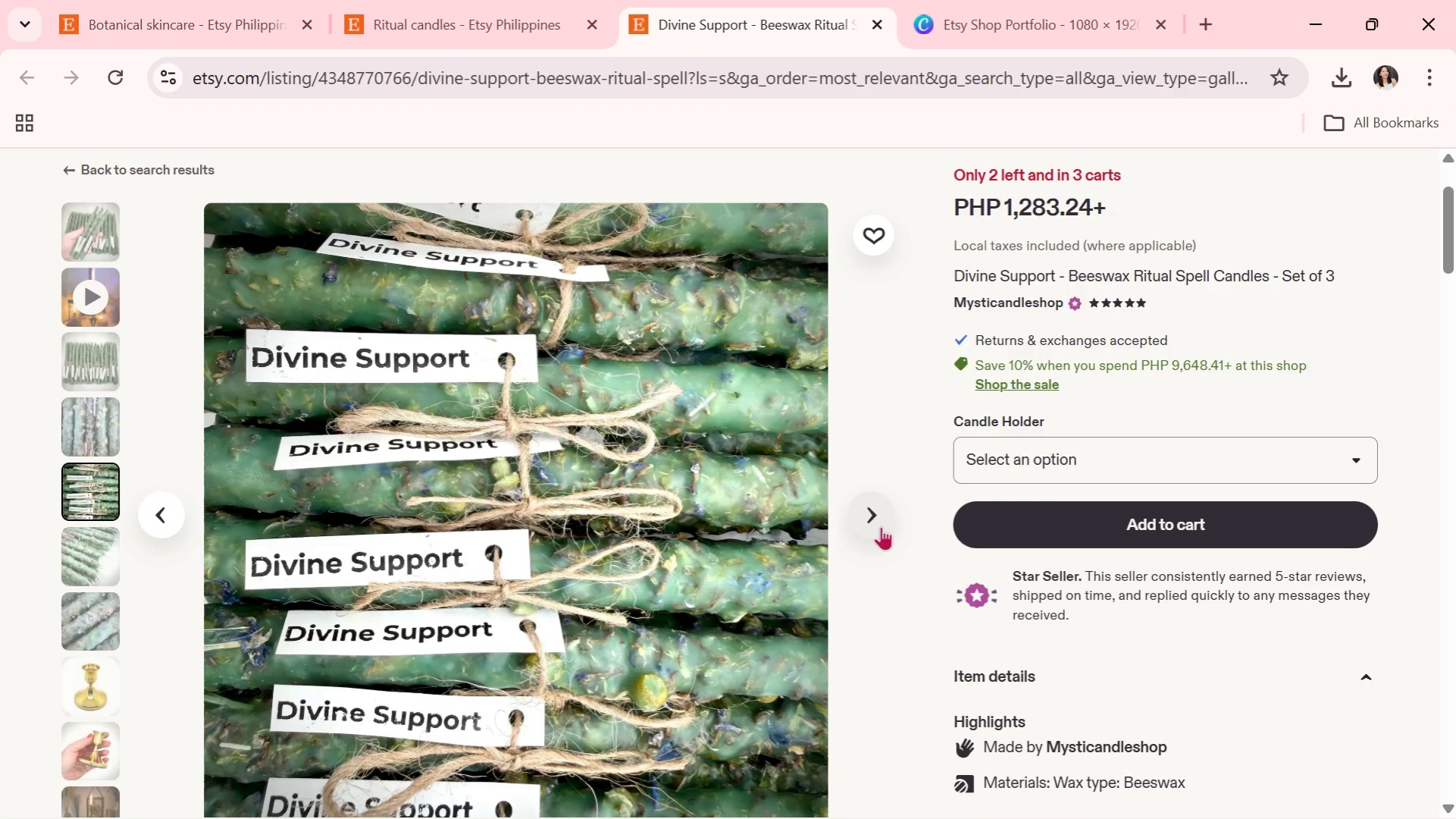 
wait(19.73)
 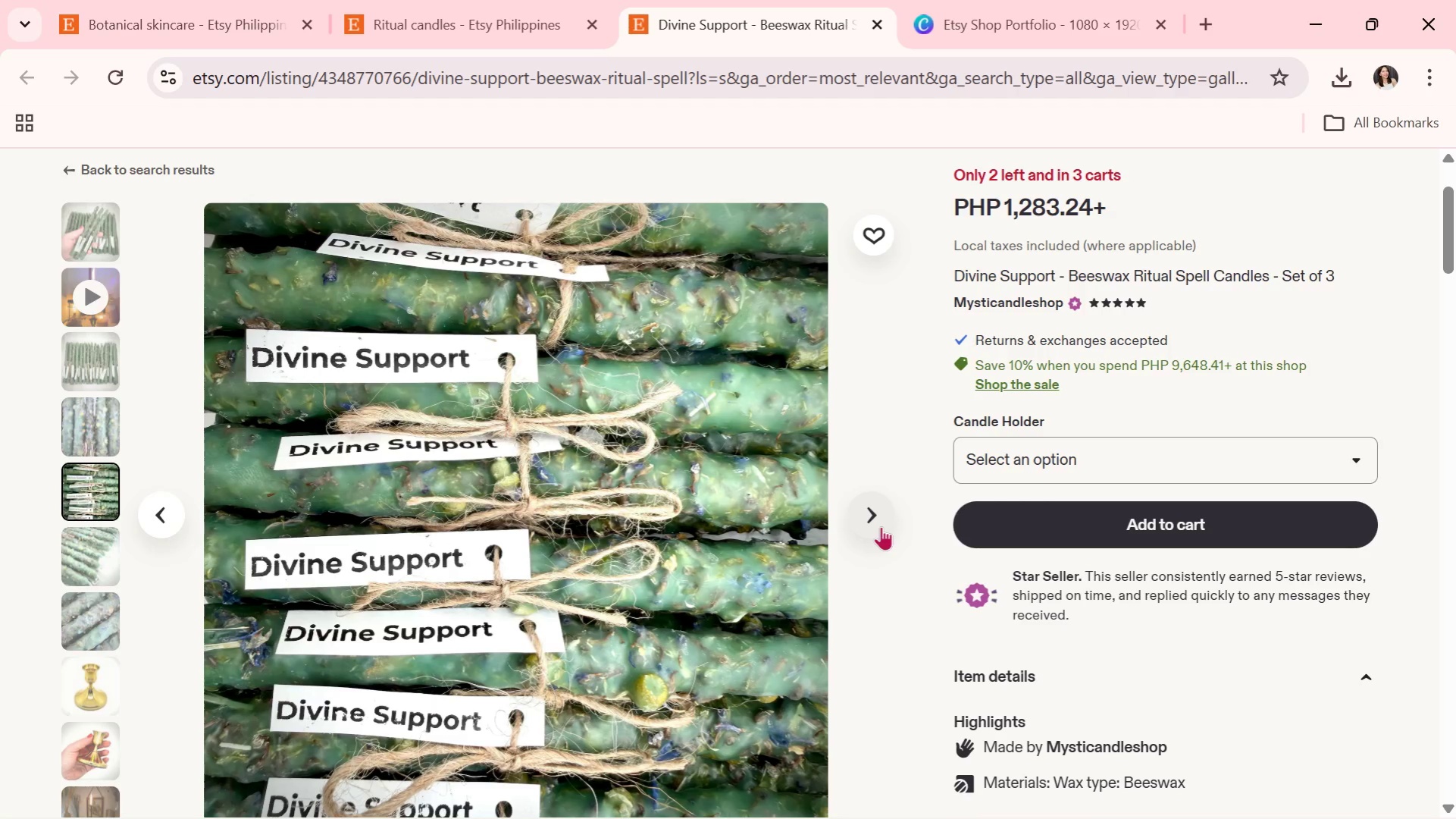 
left_click([878, 512])